 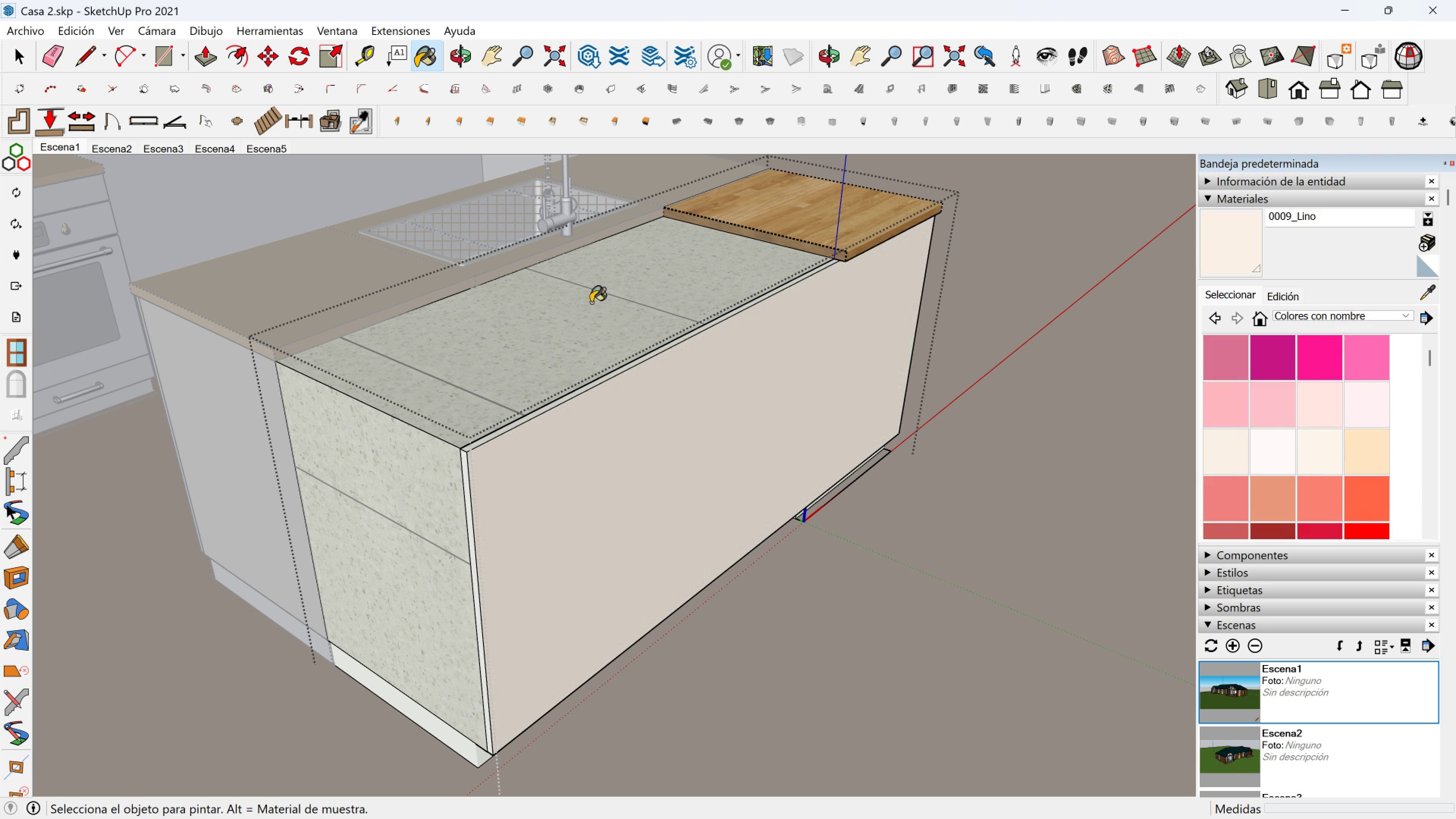 
triple_click([591, 303])
 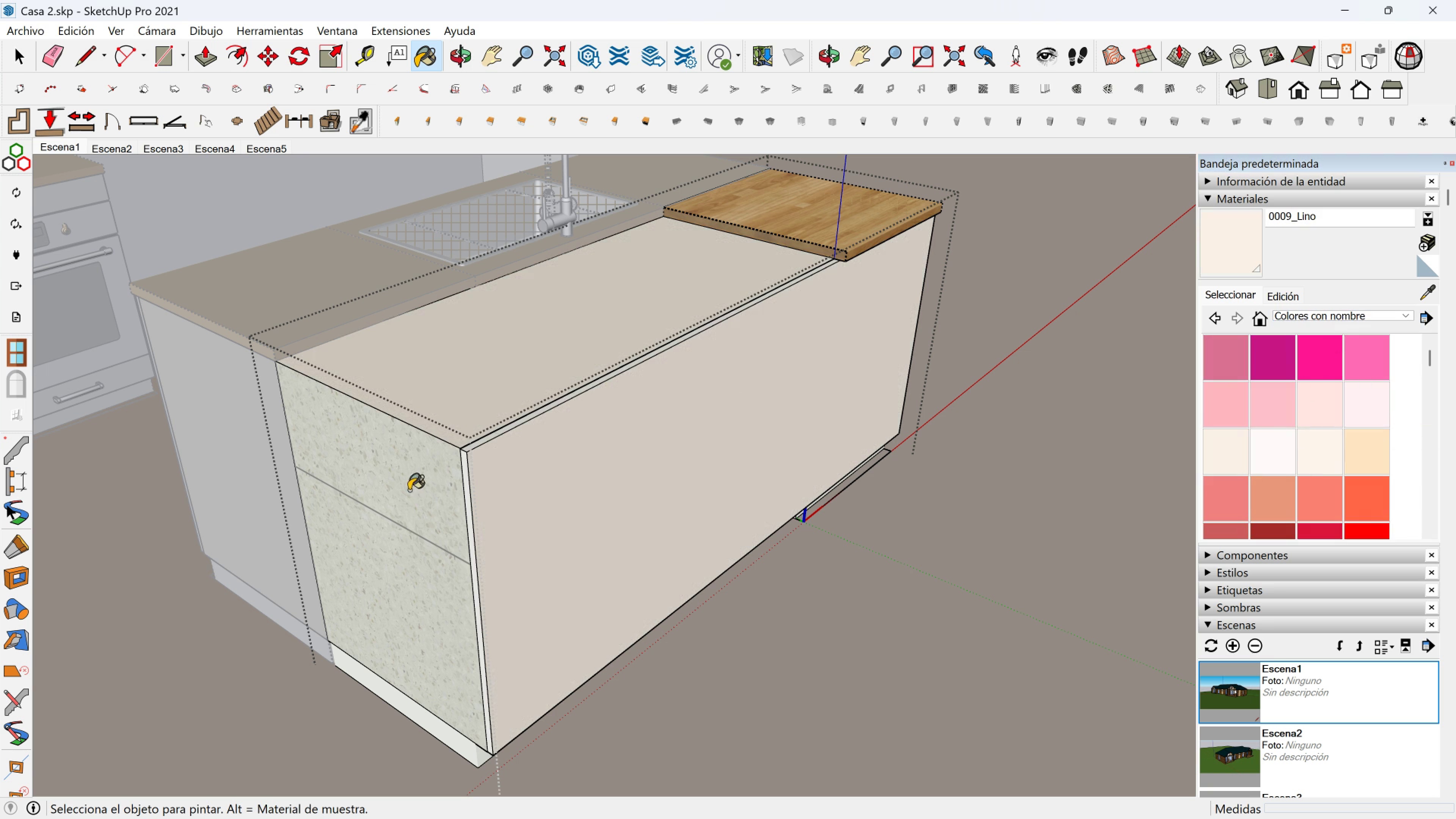 
left_click([409, 490])
 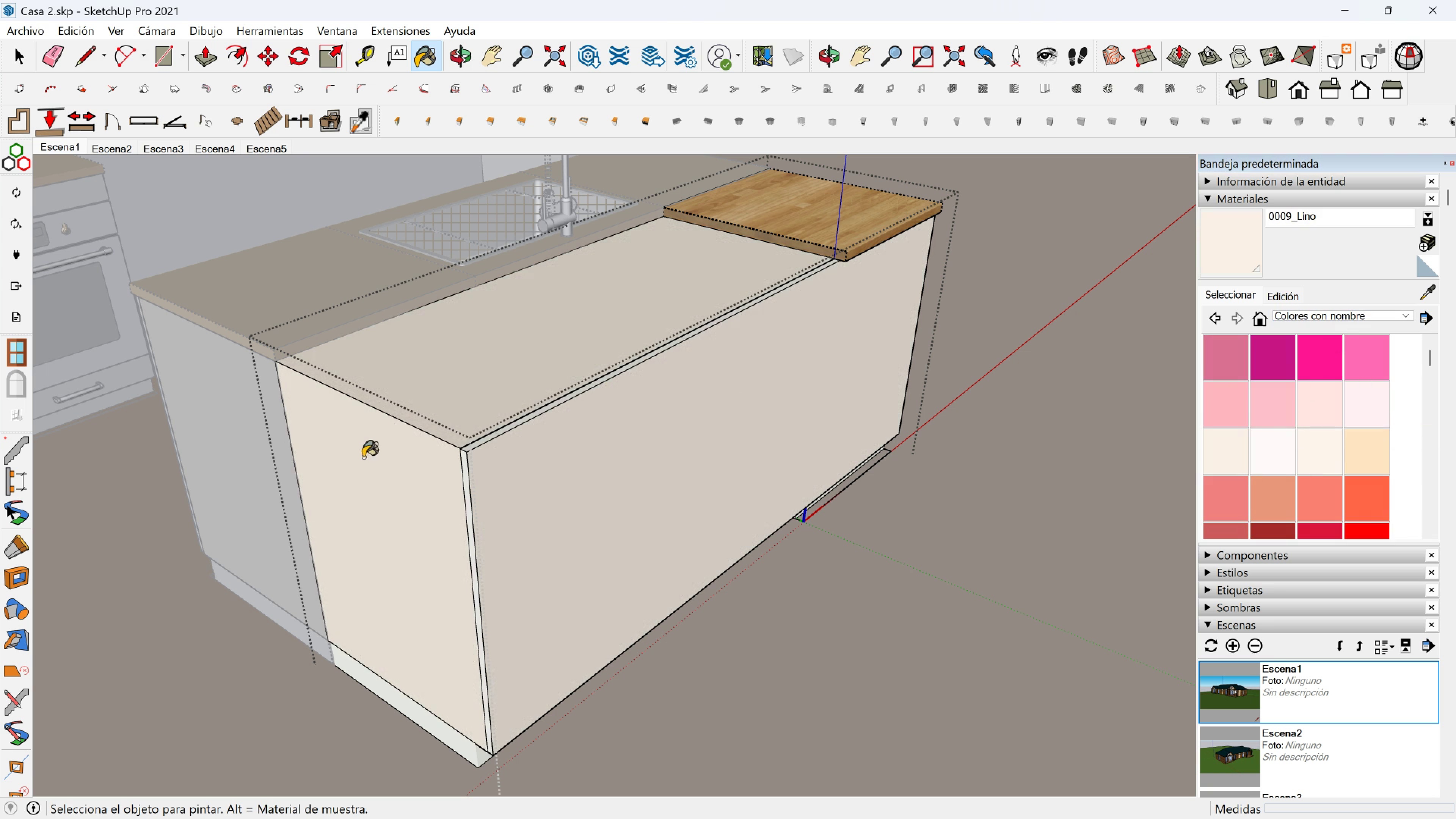 
key(Control+ControlLeft)
 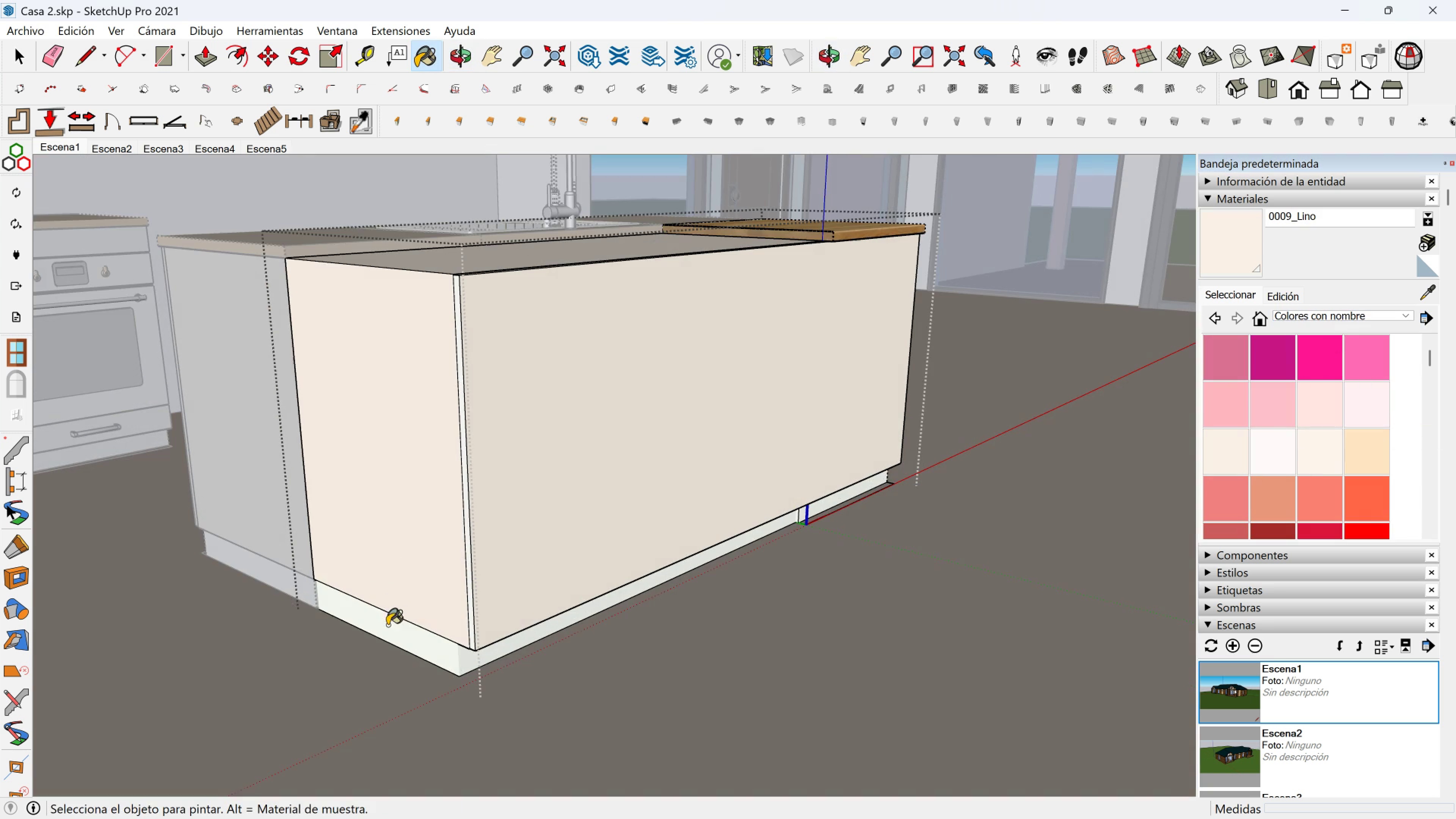 
scroll: coordinate [544, 494], scroll_direction: down, amount: 2.0
 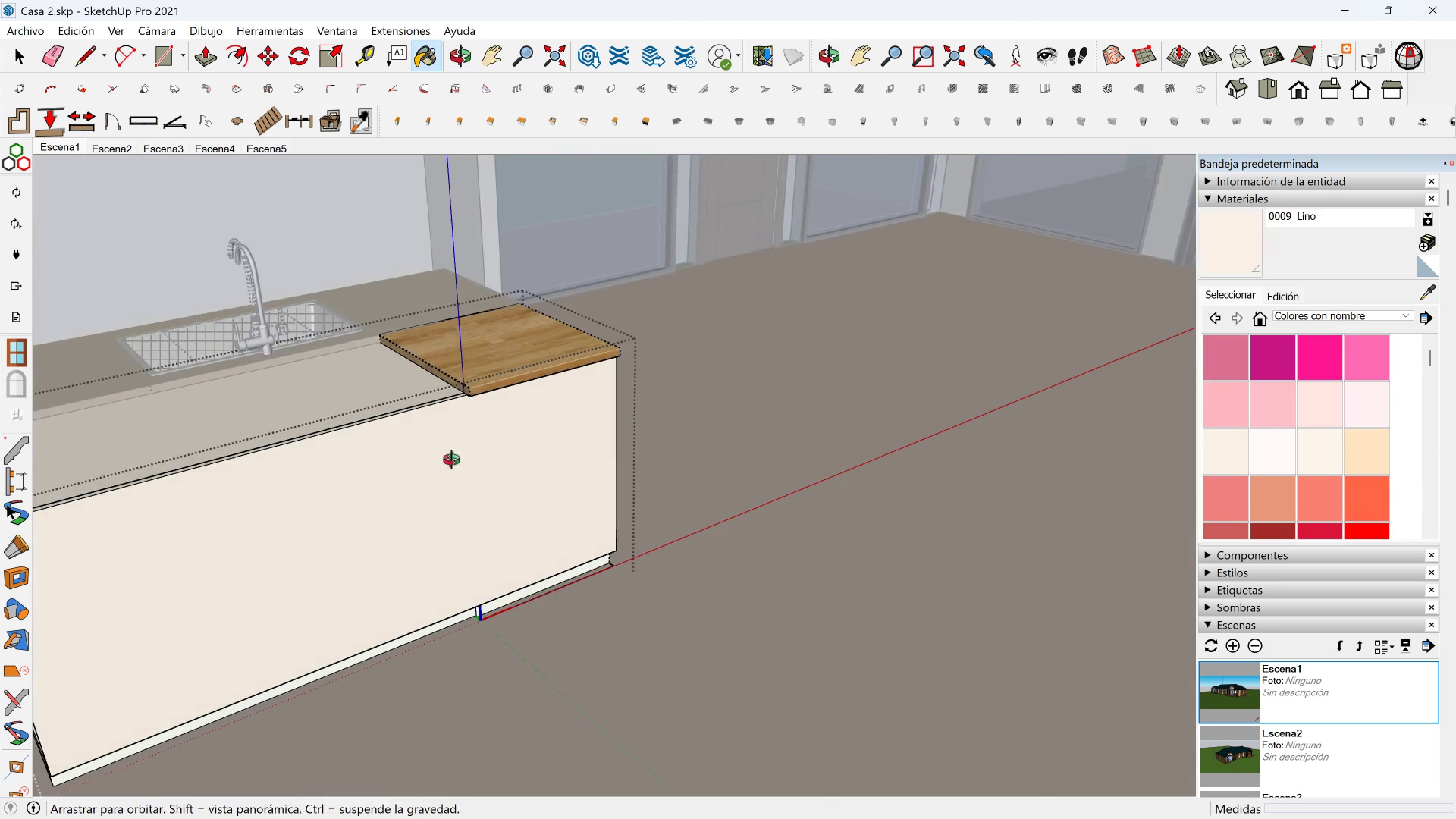 
key(Shift+ShiftLeft)
 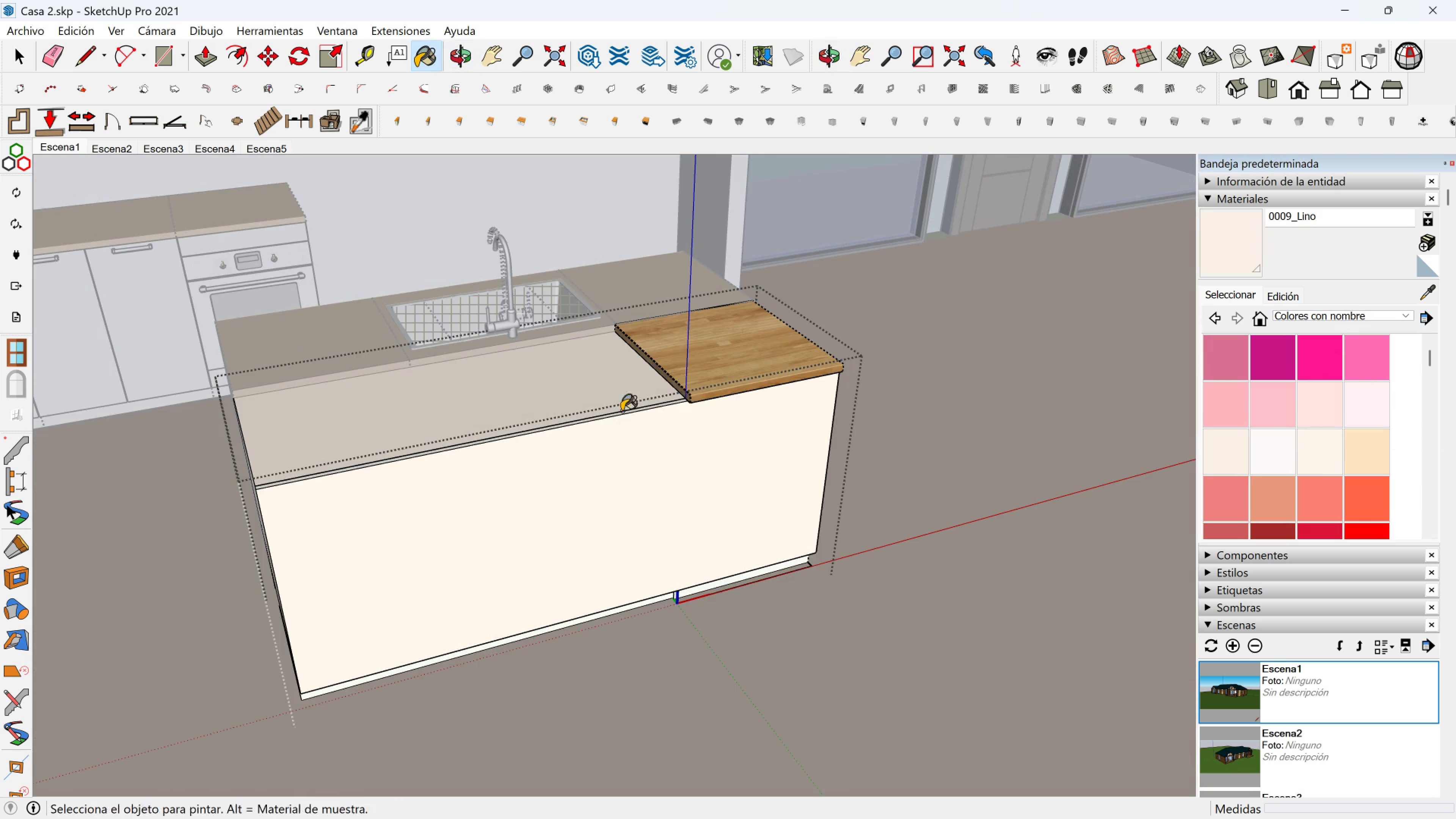 
key(C)
 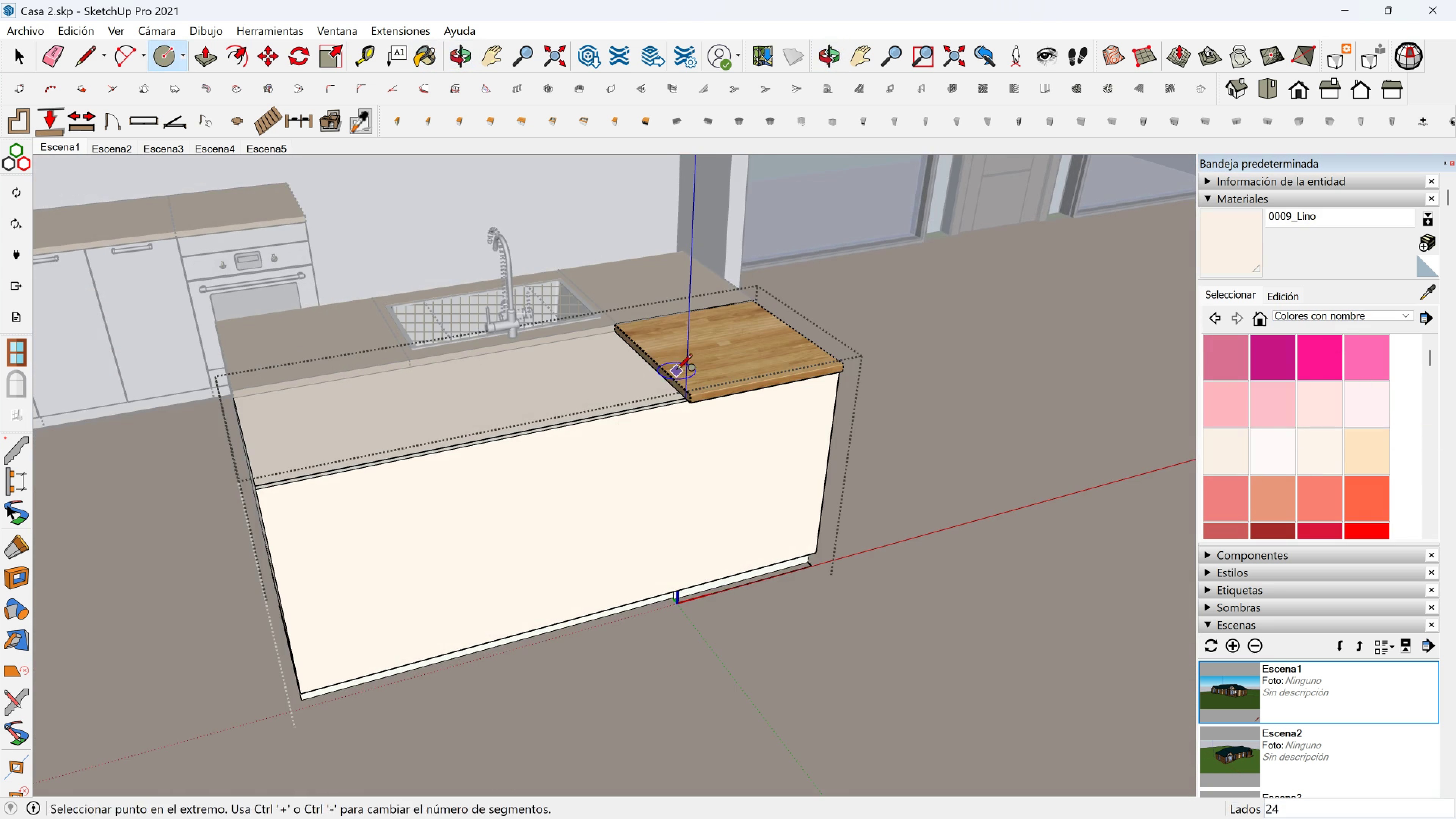 
left_click([676, 371])
 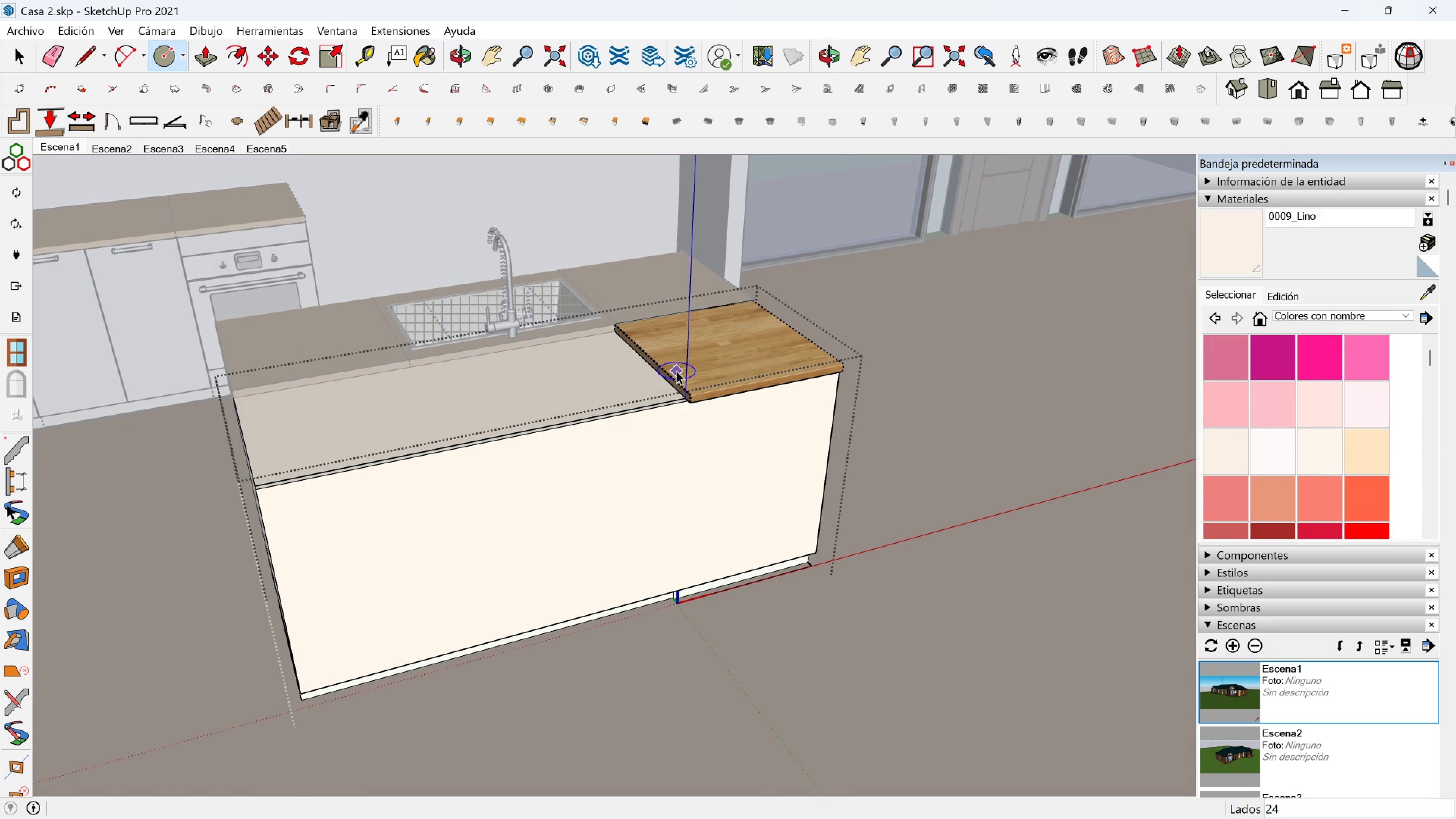 
key(Space)